 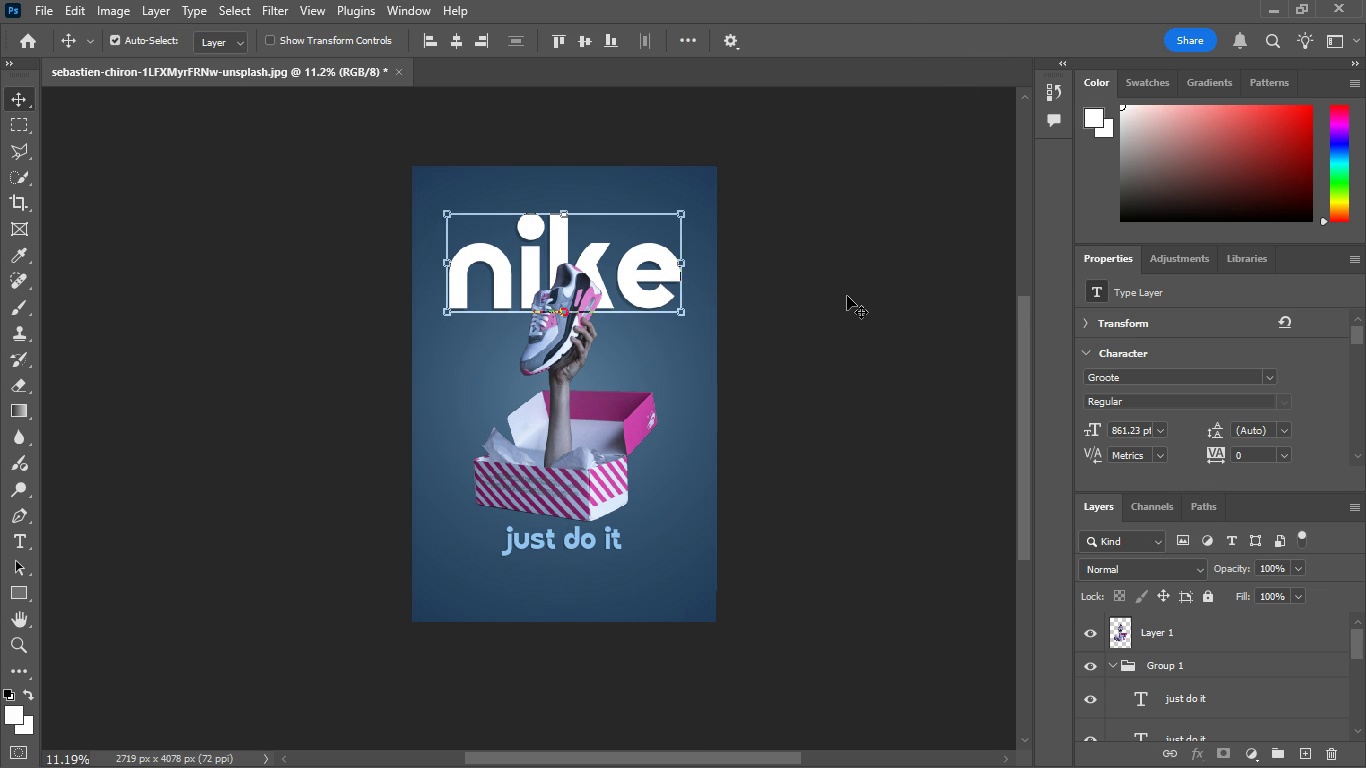 
left_click([48, 9])
 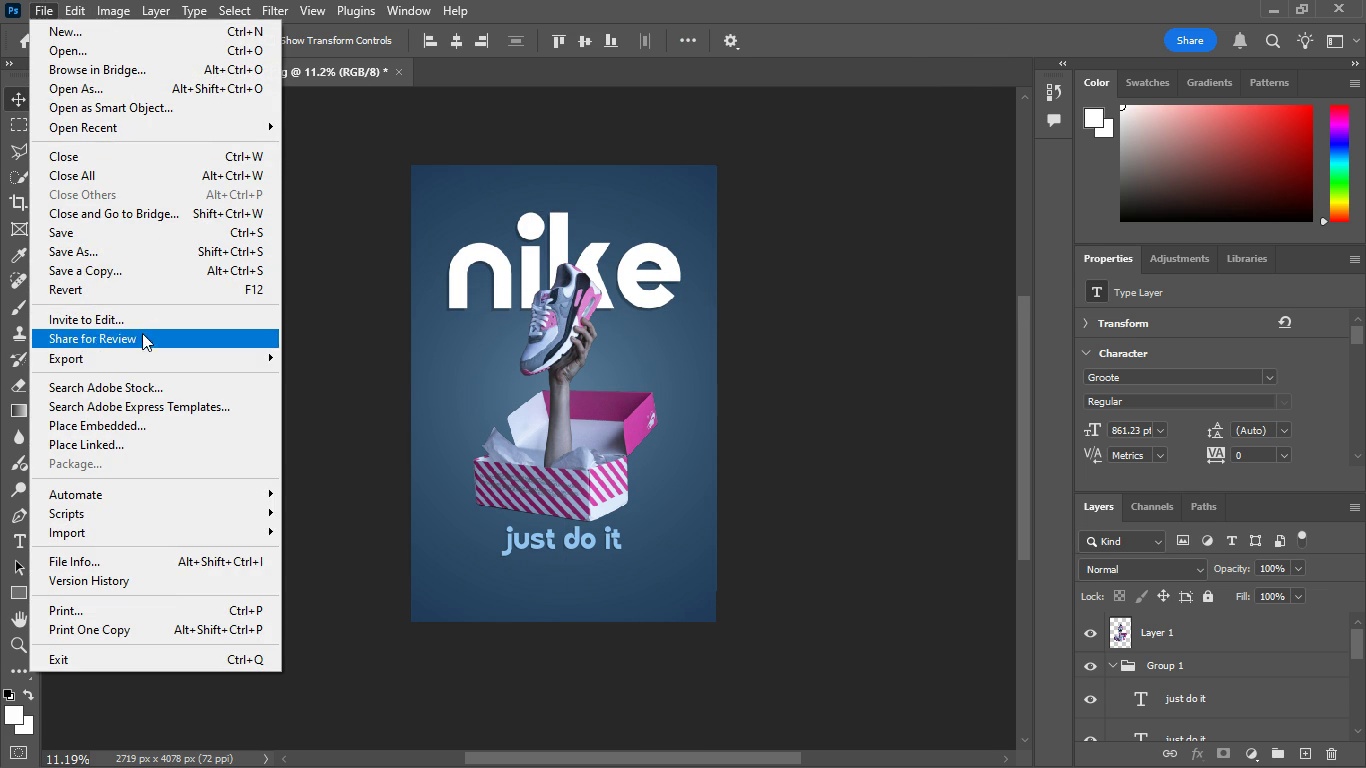 
left_click([148, 355])
 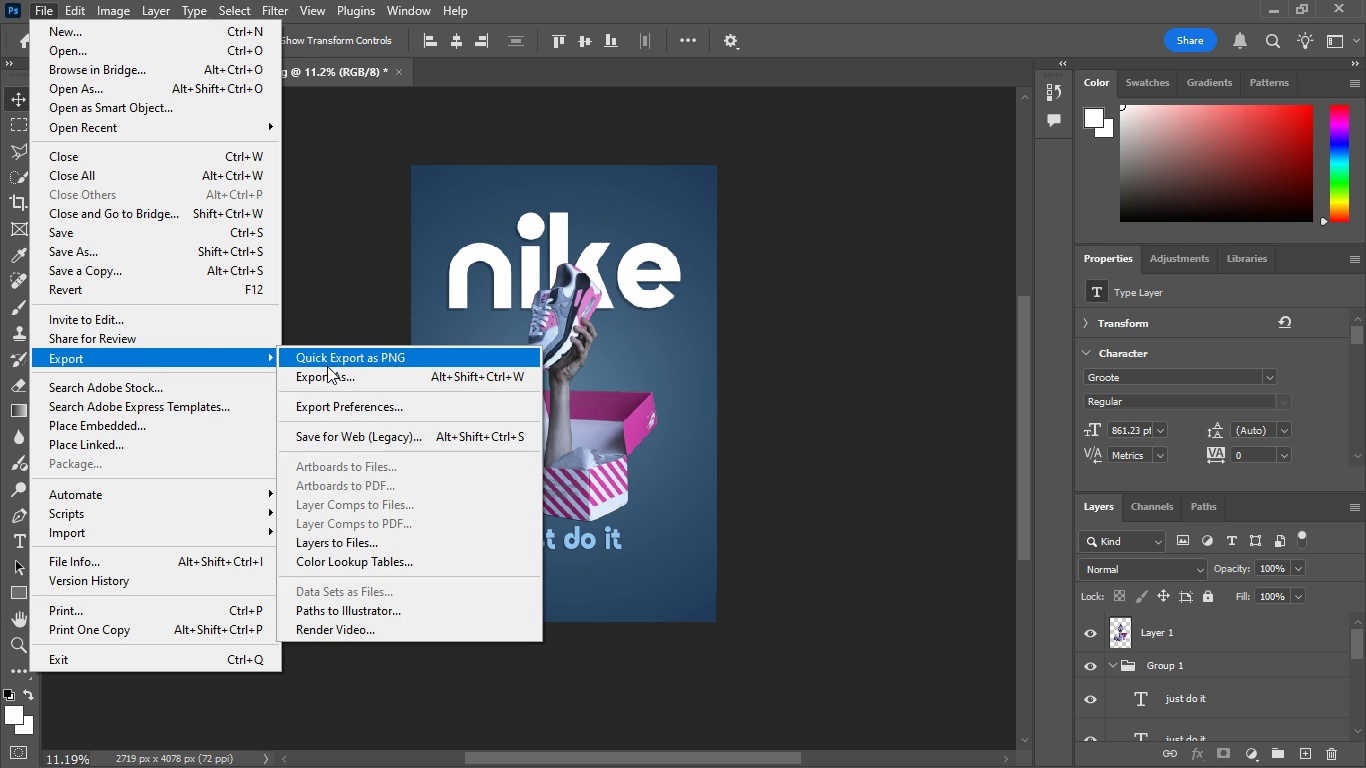 
left_click([327, 367])
 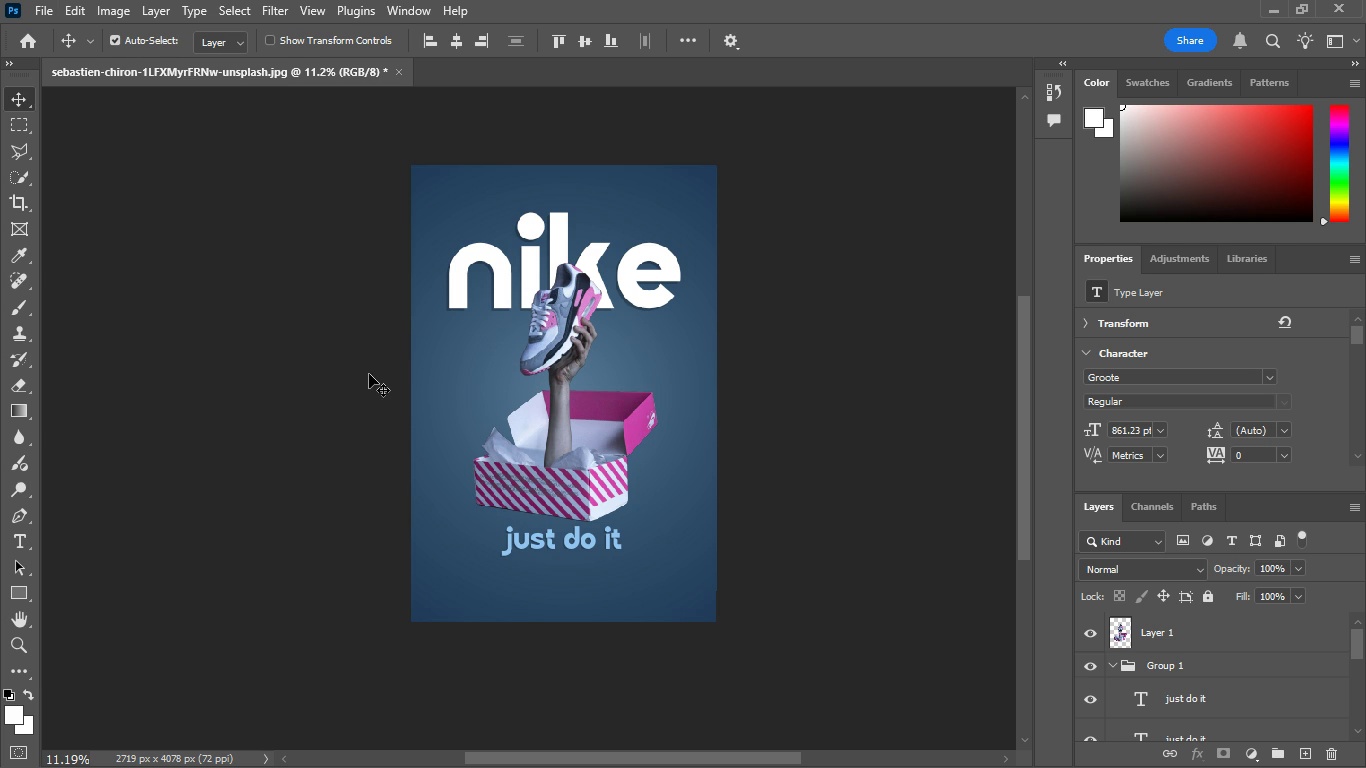 
key(CapsLock)
 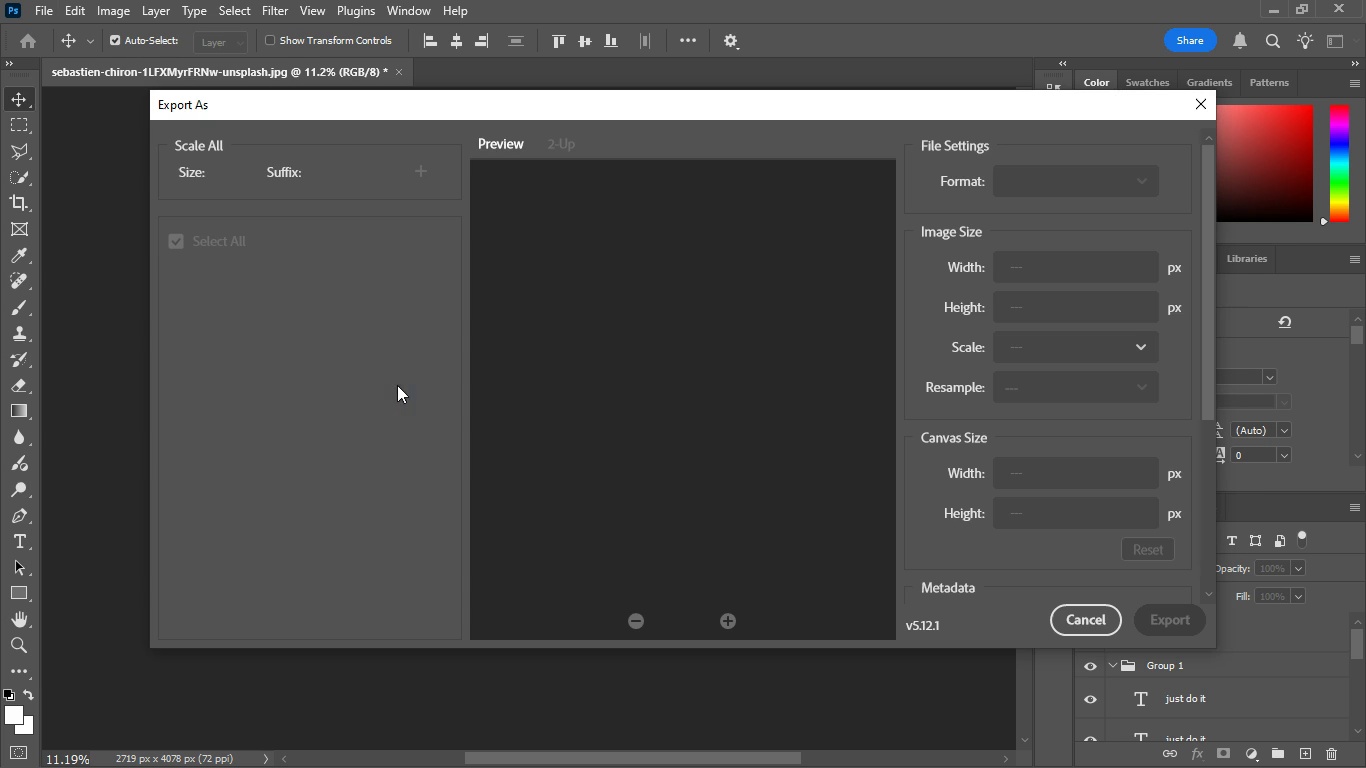 
mouse_move([913, 369])
 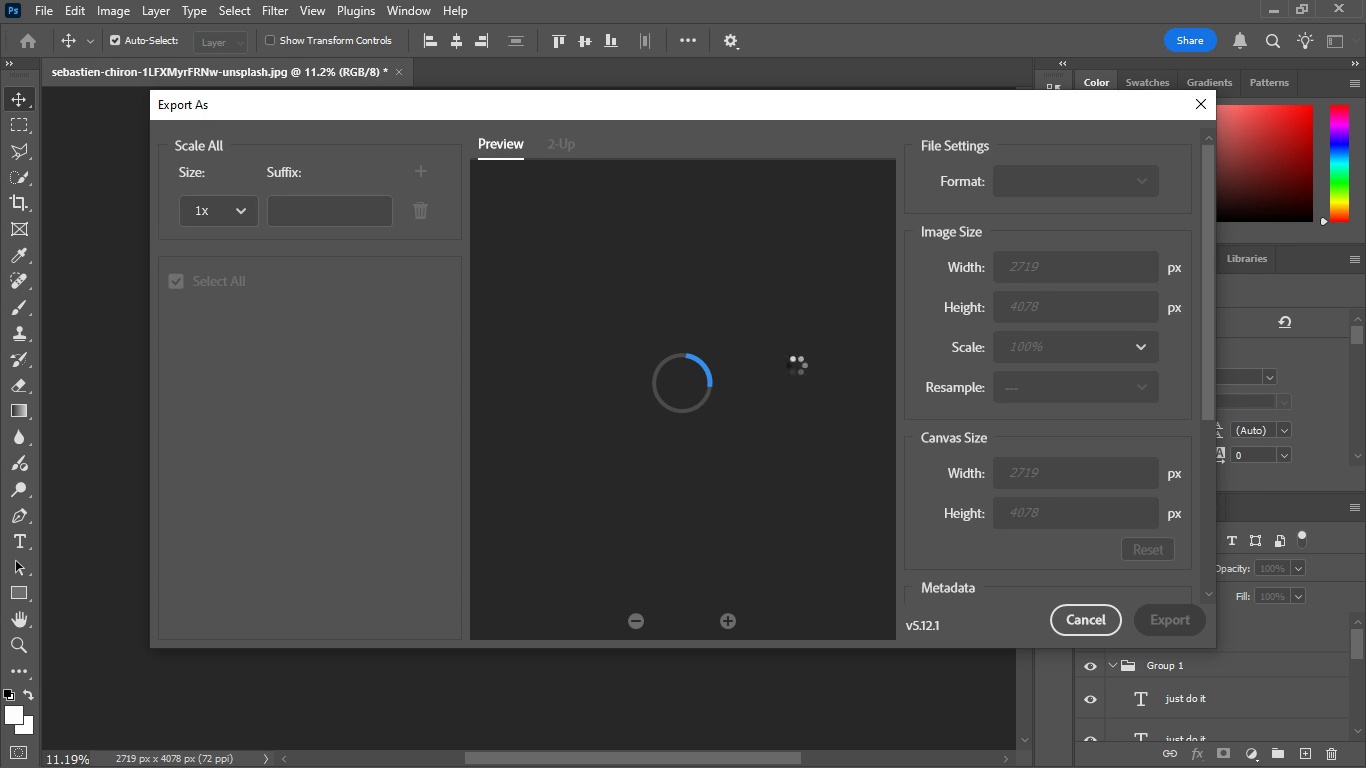 
mouse_move([807, 355])
 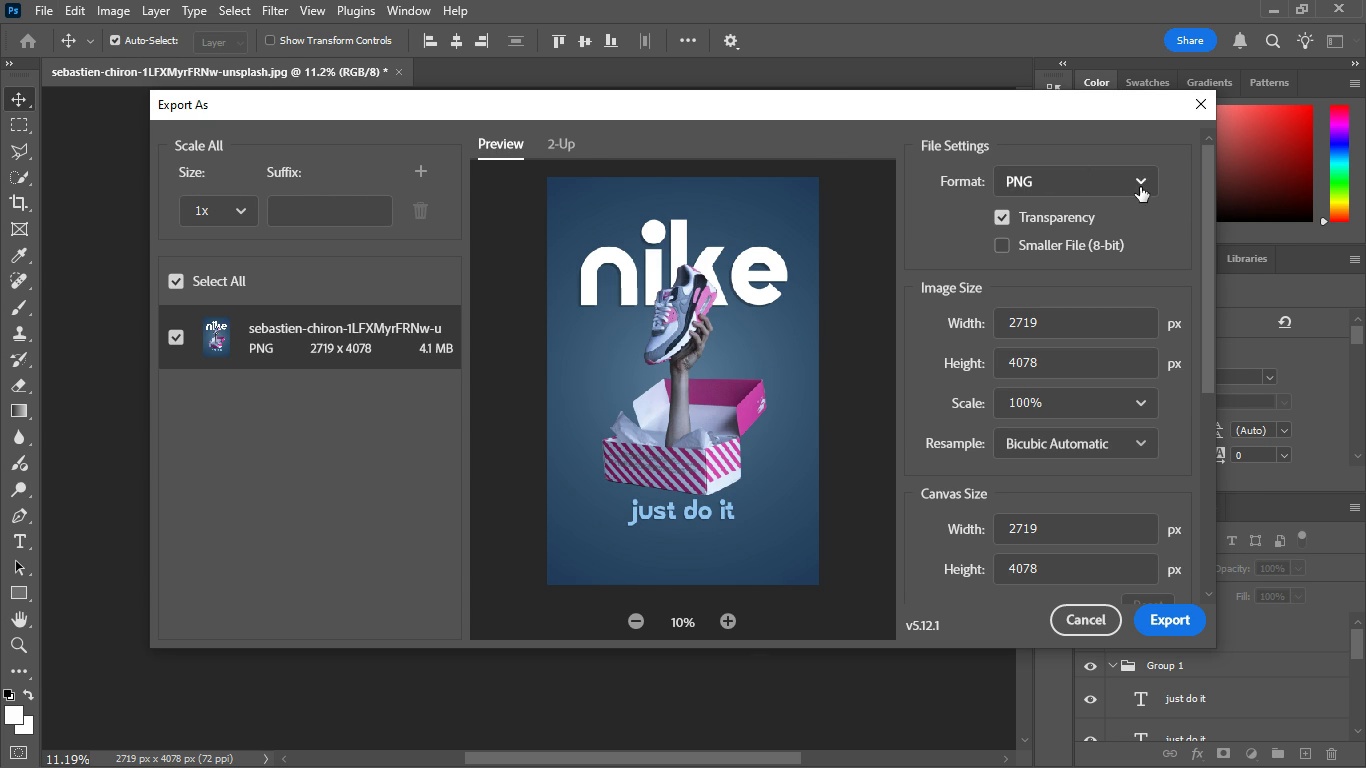 
left_click([1140, 187])
 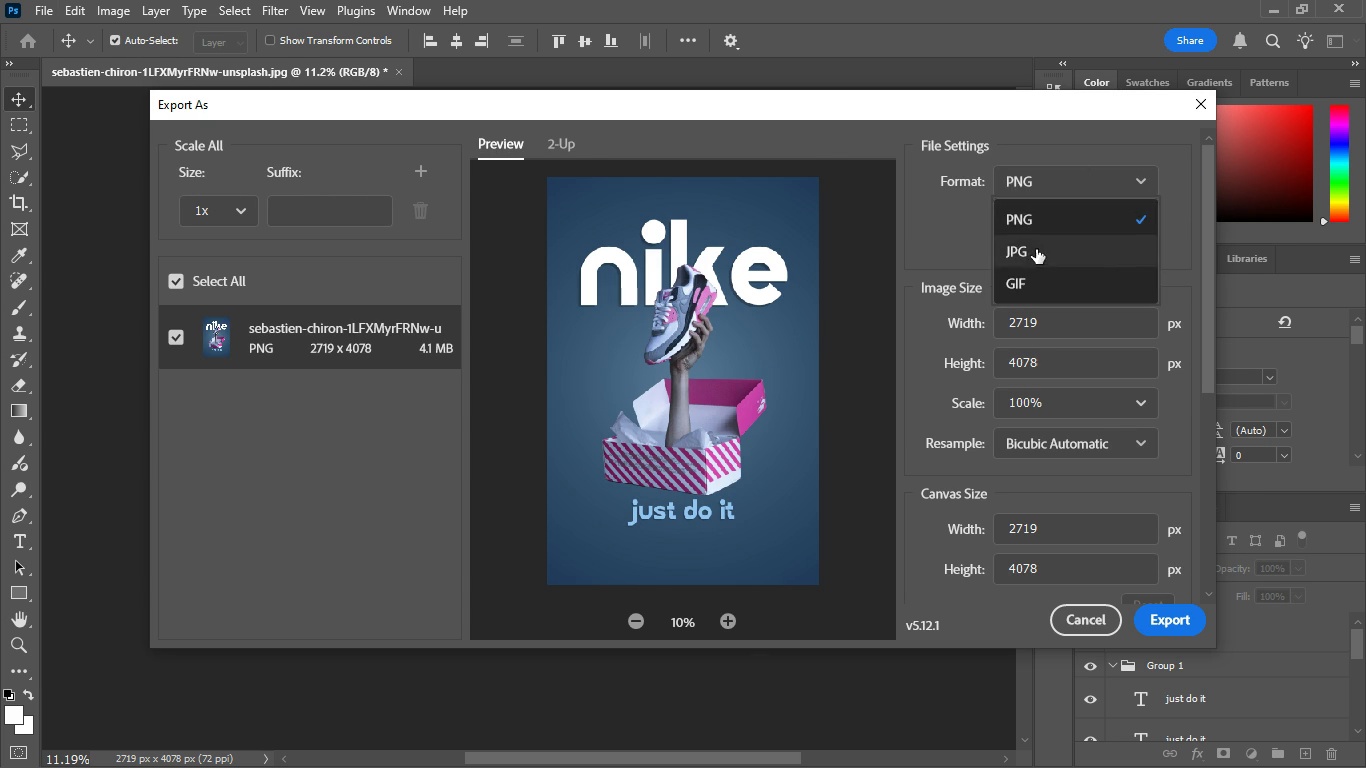 
left_click([1036, 249])
 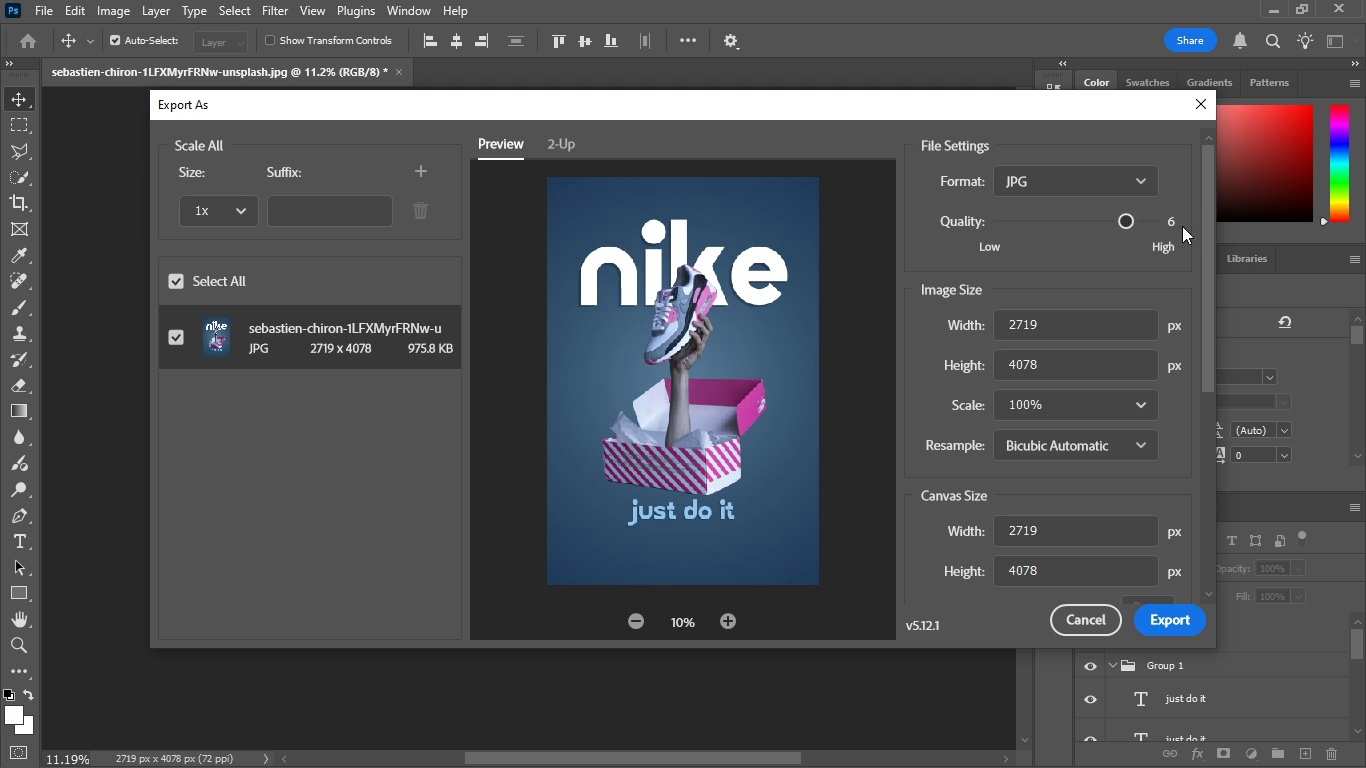 
wait(9.29)
 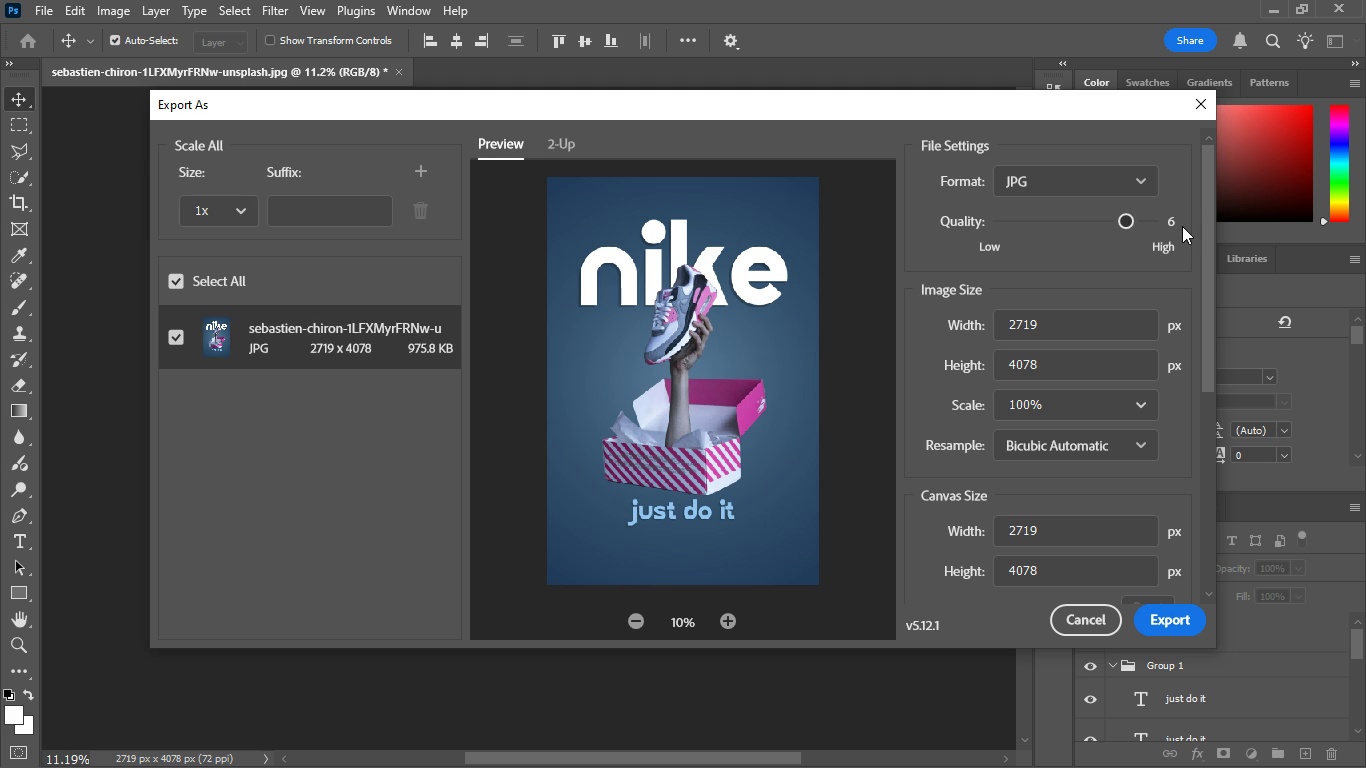 
scroll: coordinate [1125, 520], scroll_direction: down, amount: 7.0
 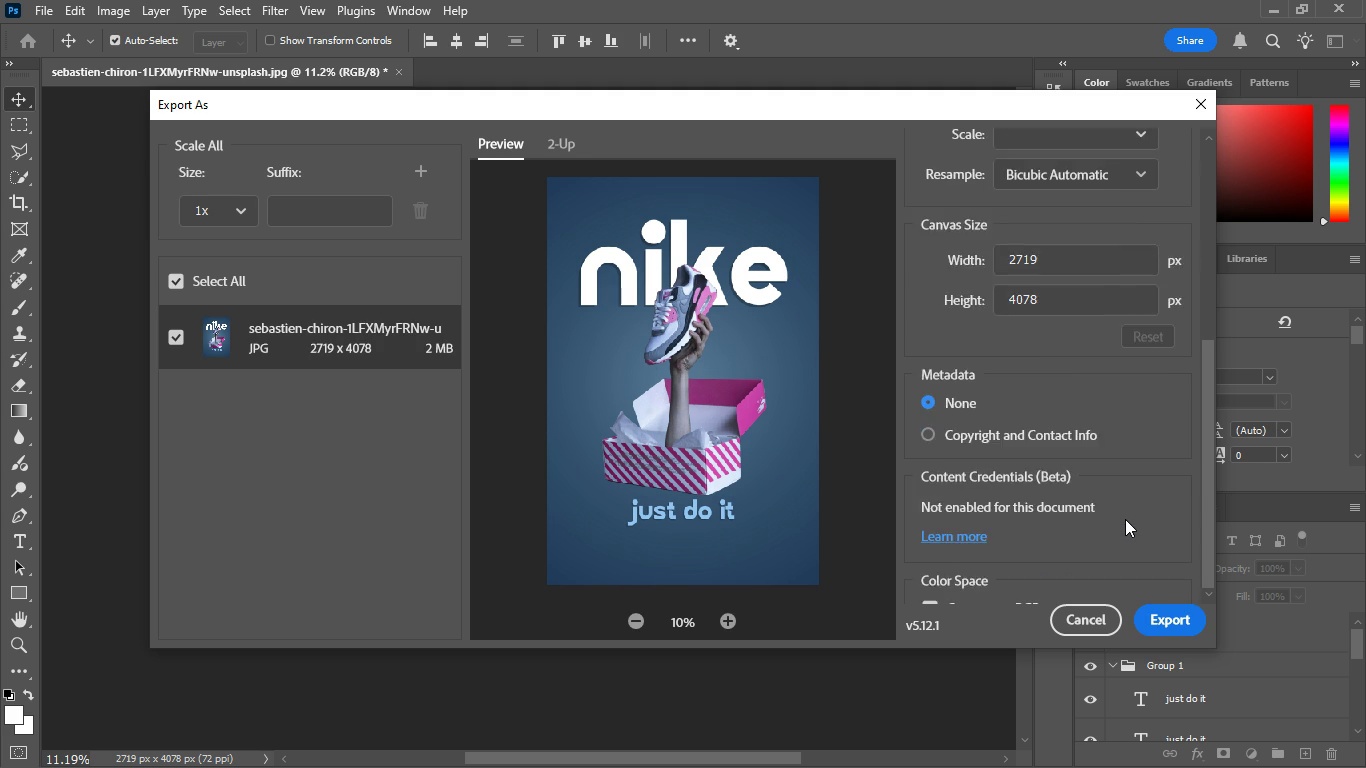 
scroll: coordinate [1125, 517], scroll_direction: up, amount: 6.0
 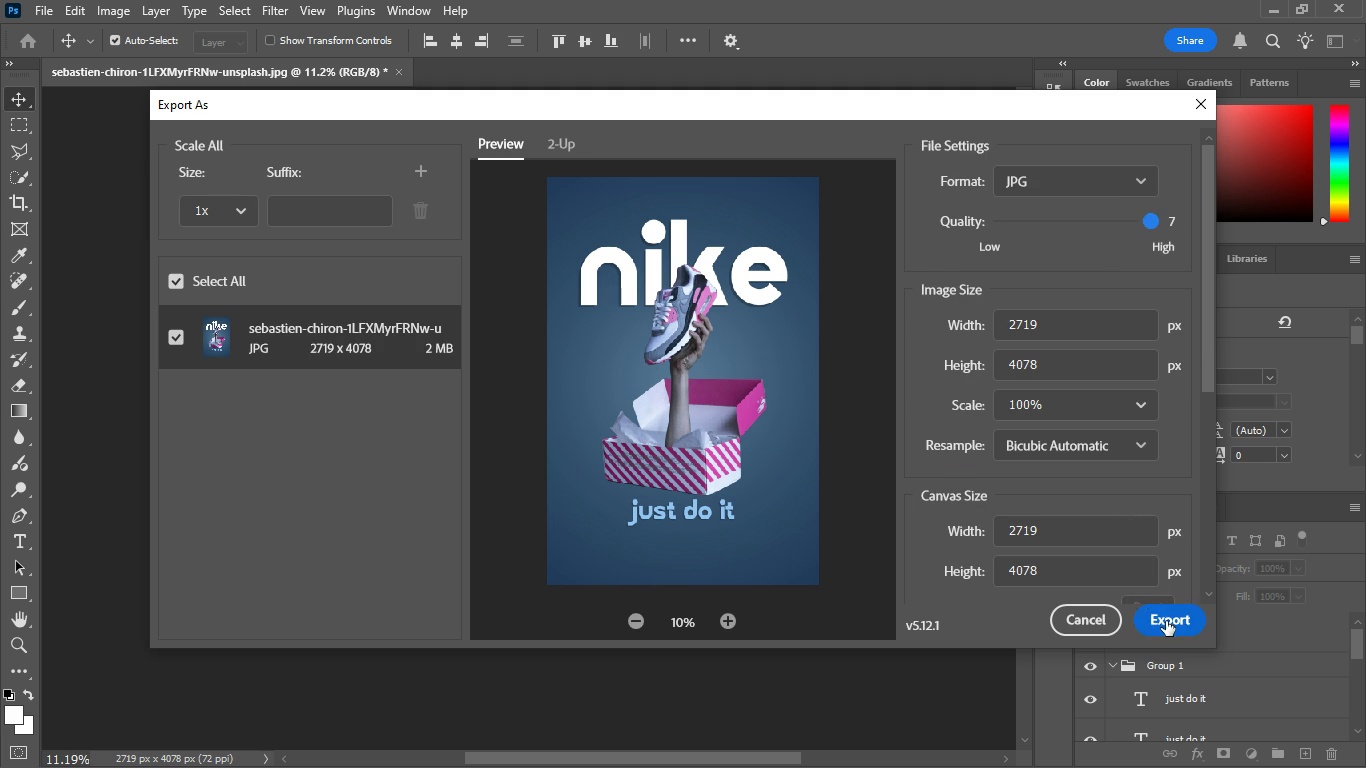 
left_click([1166, 621])
 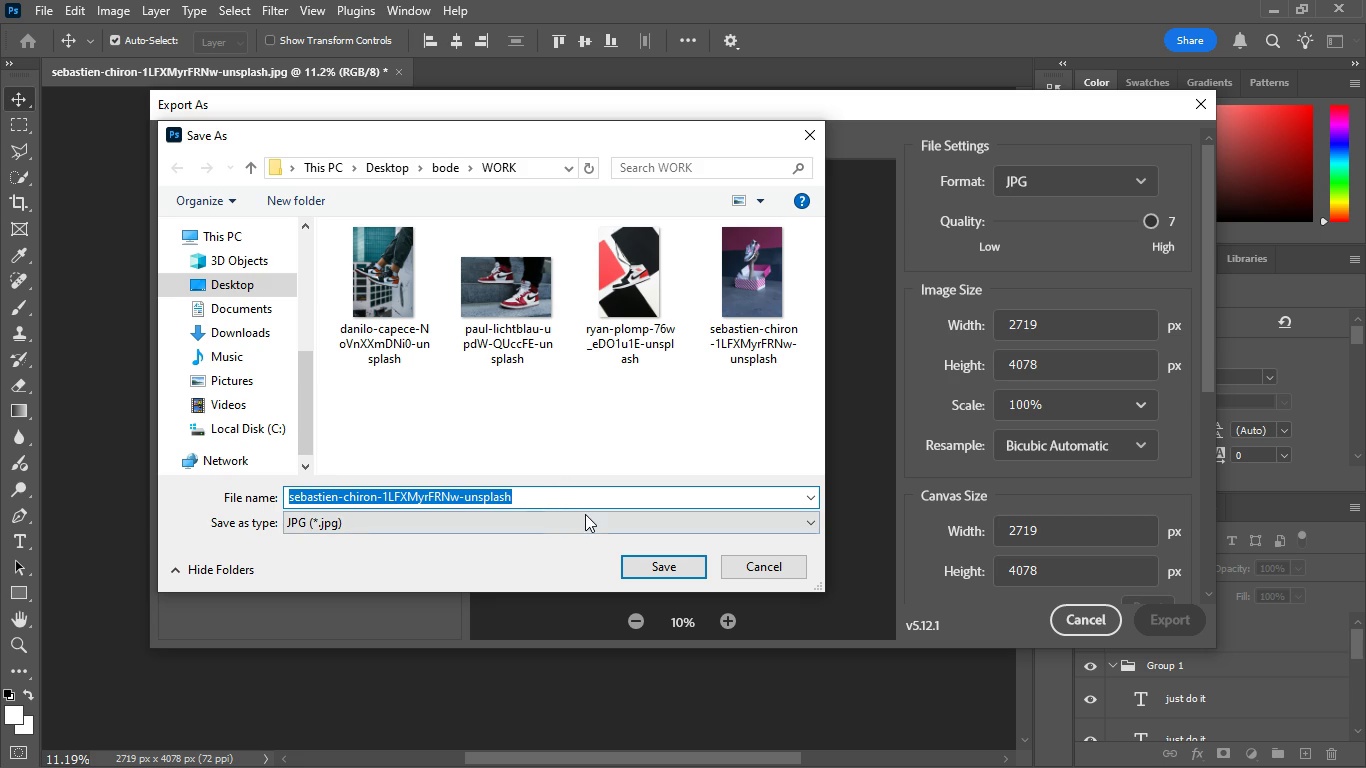 
wait(6.27)
 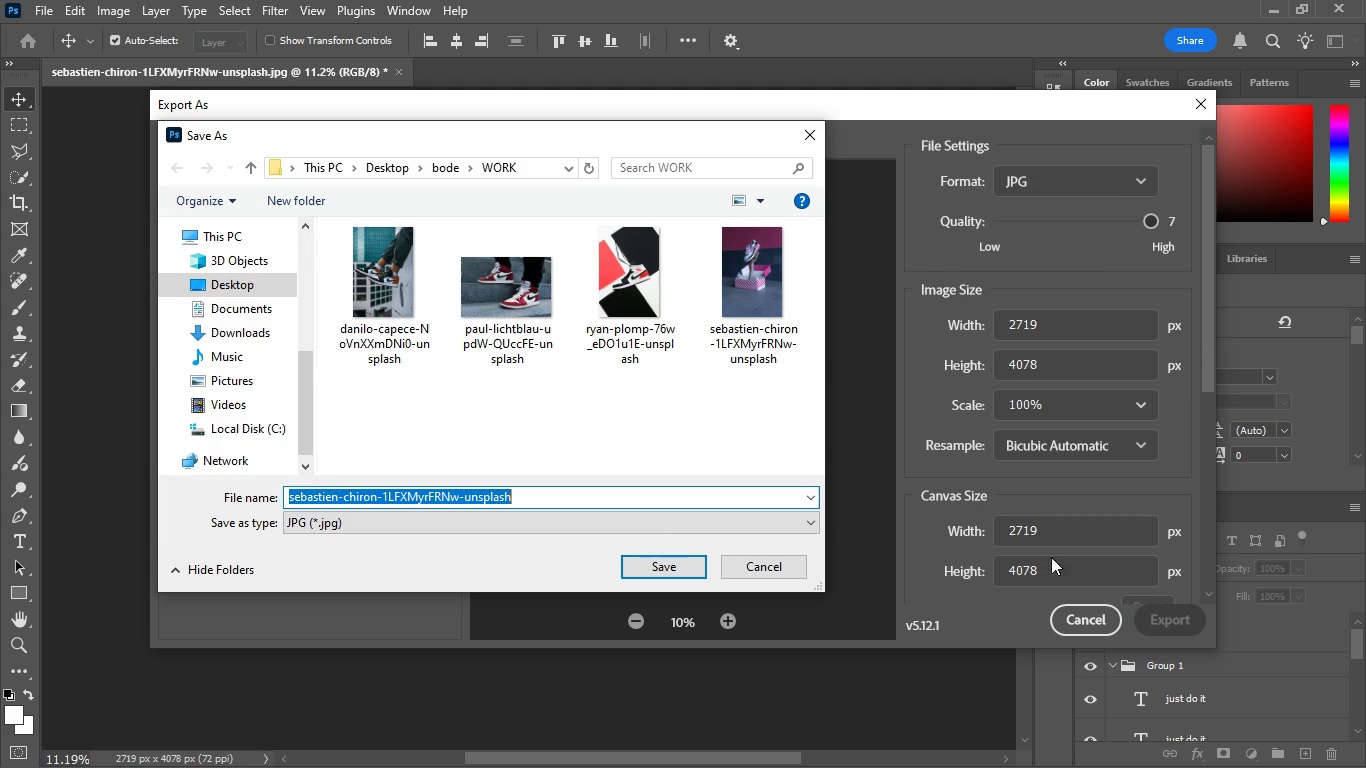 
type(Nike AD)